 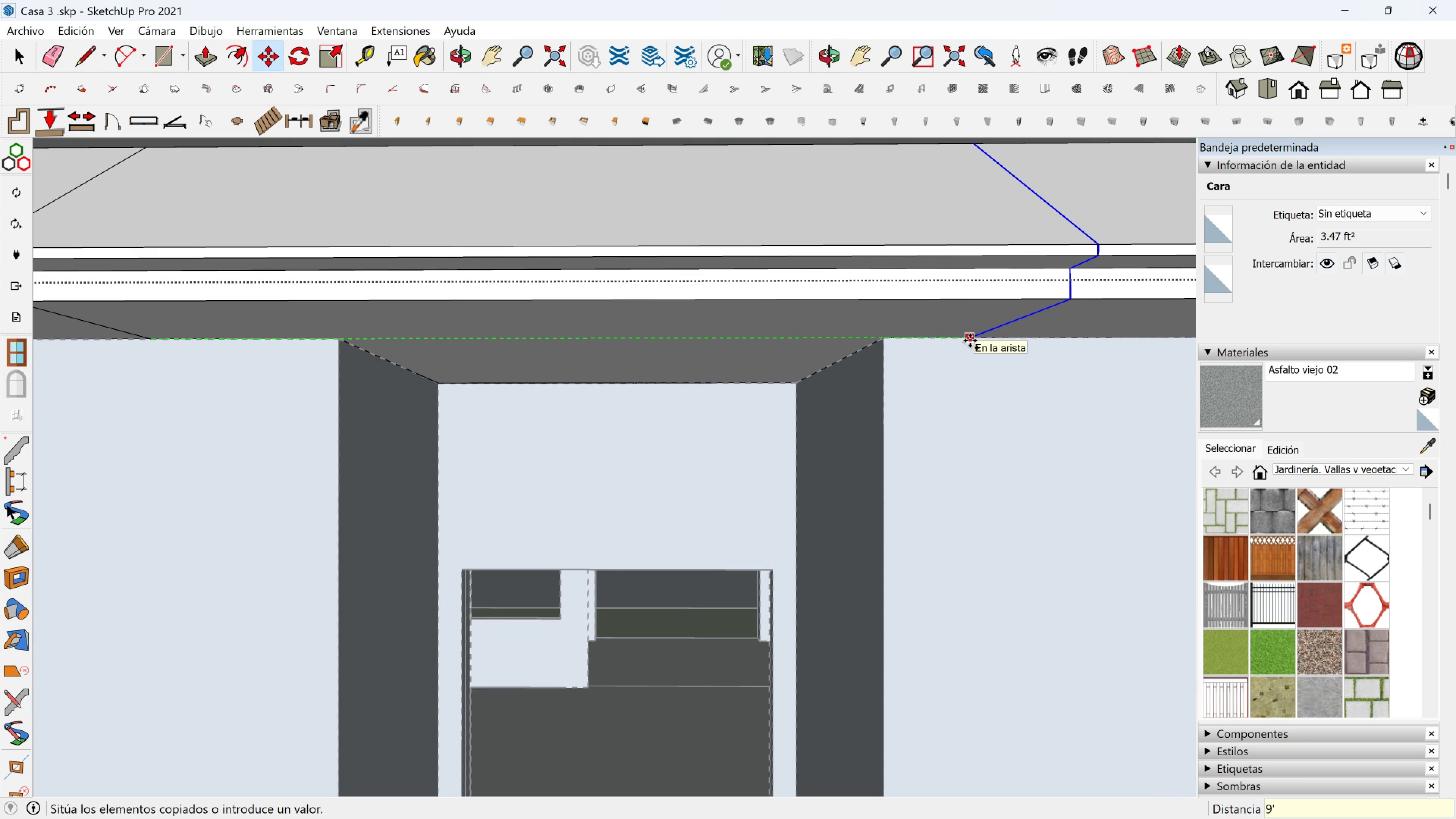 
key(BracketLeft)
 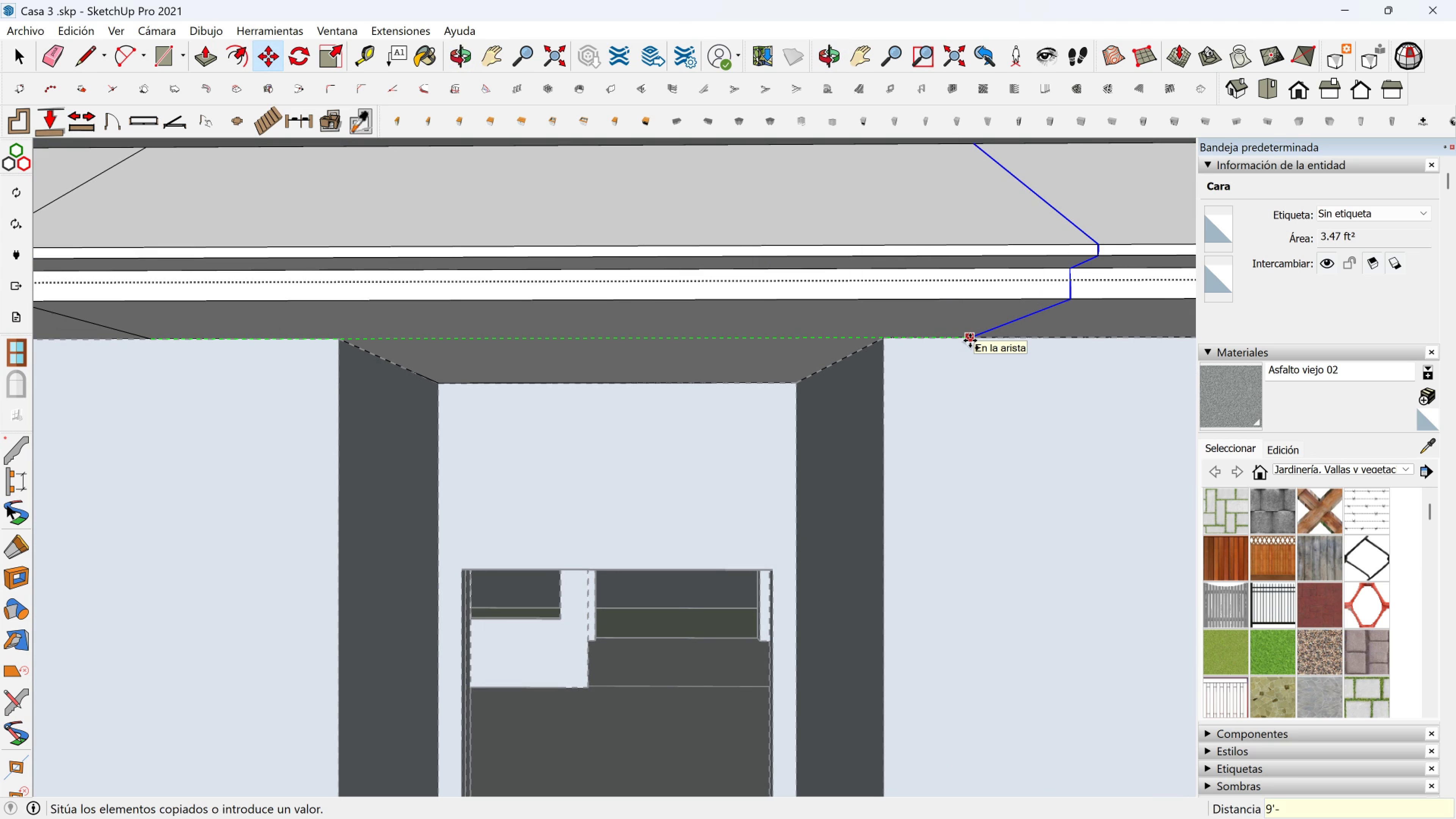 
key(Minus)
 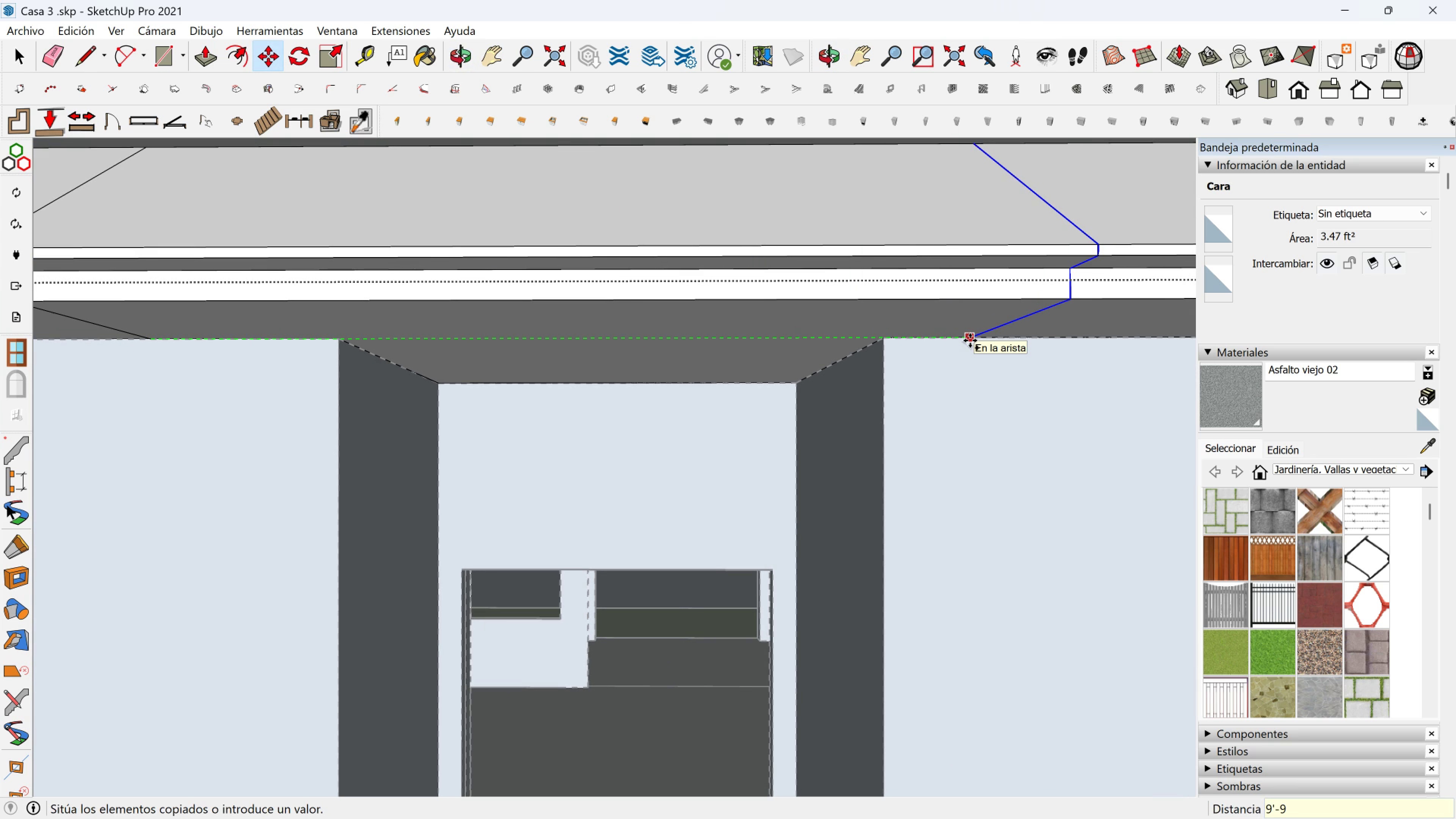 
key(9)
 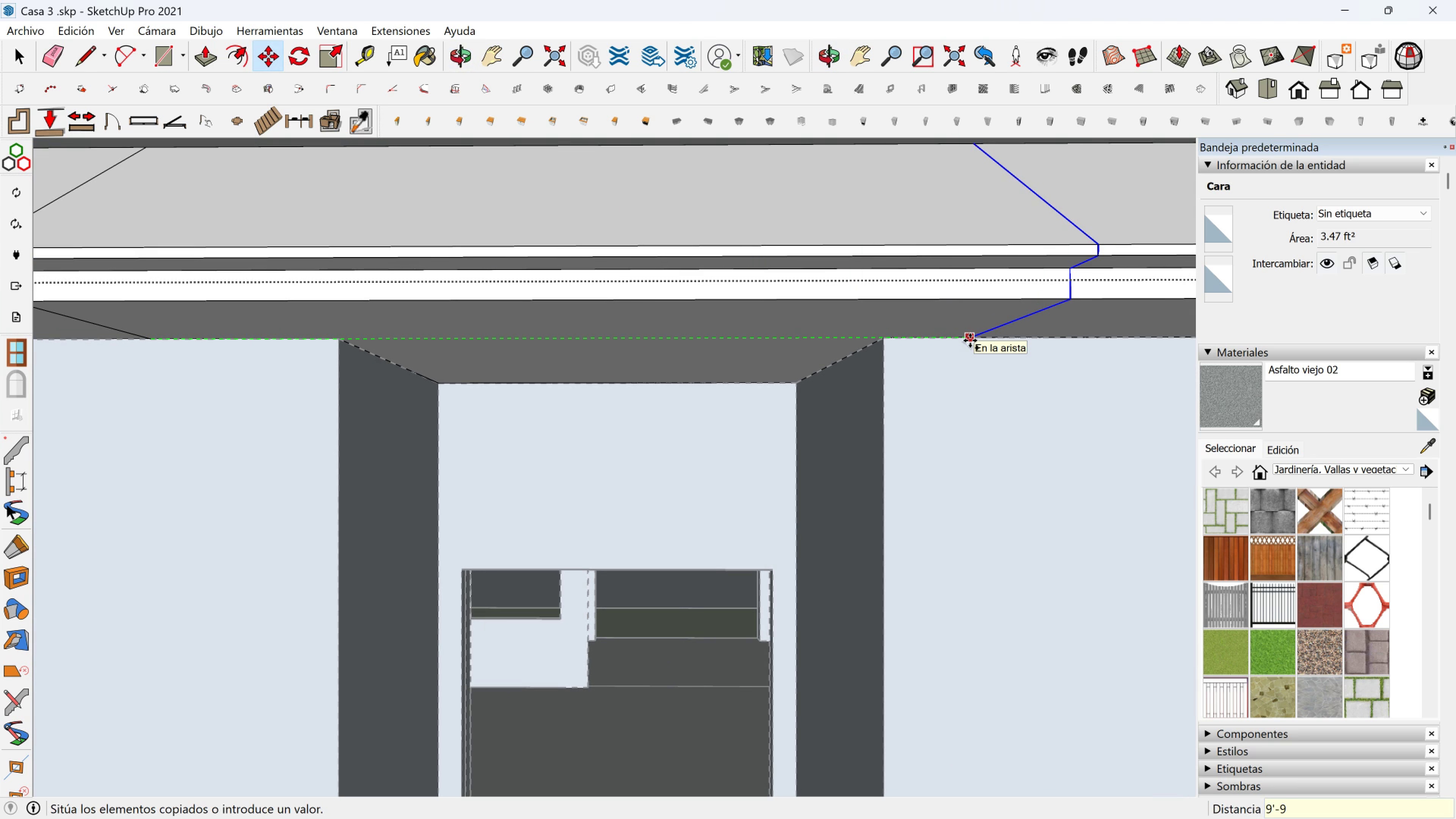 
key(Shift+ShiftRight)
 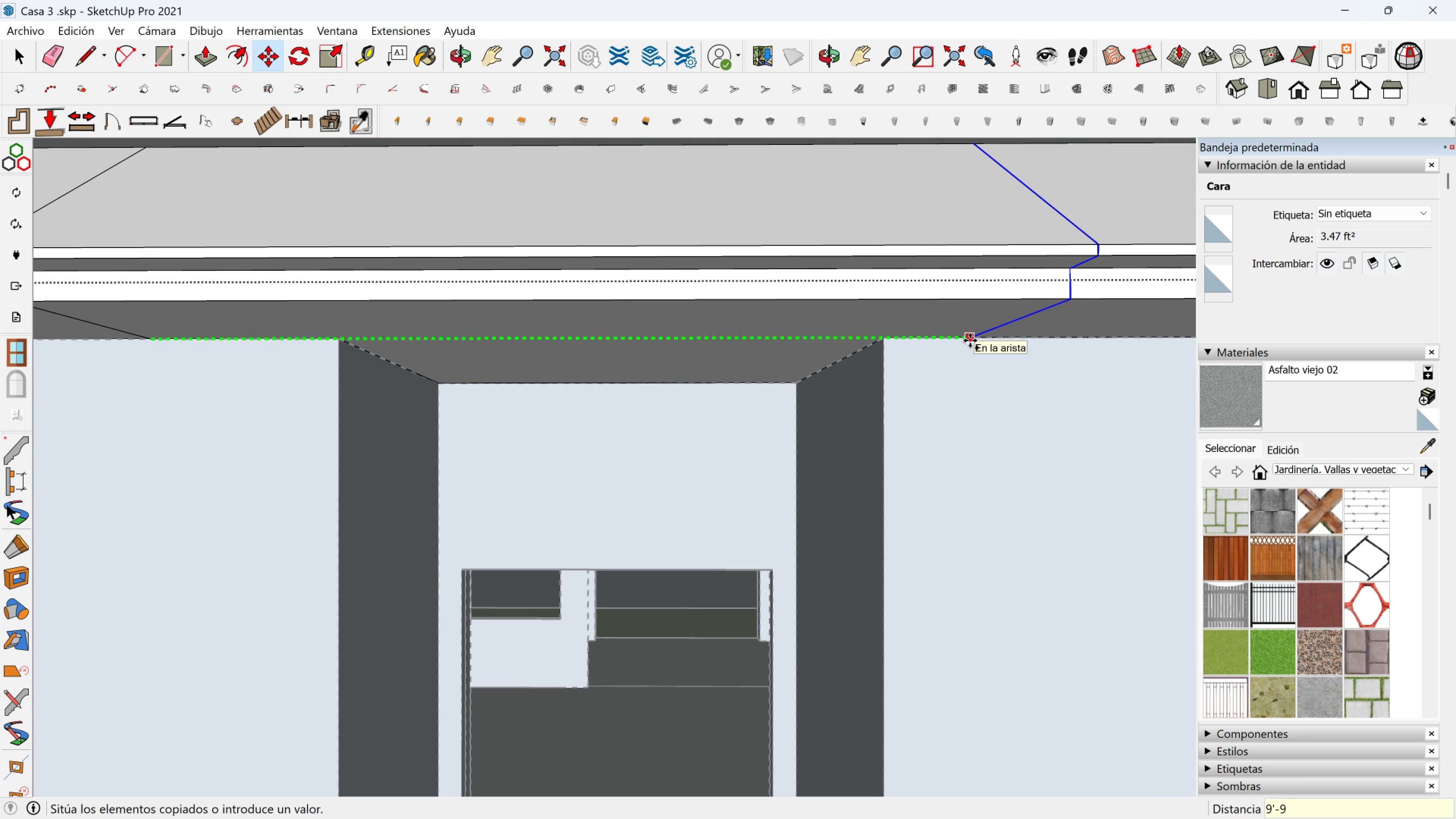 
key(Shift+2)
 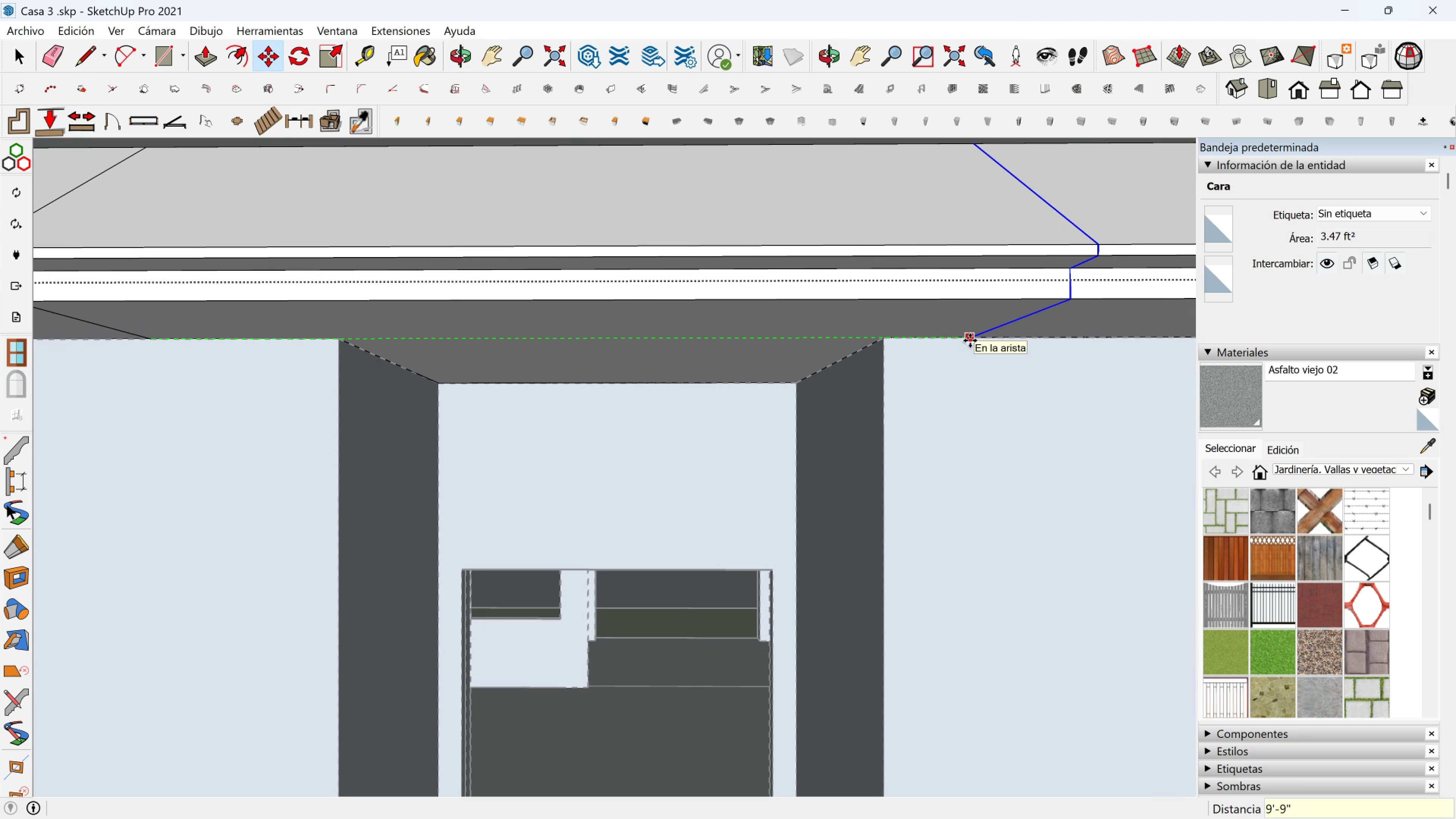 
key(Enter)